 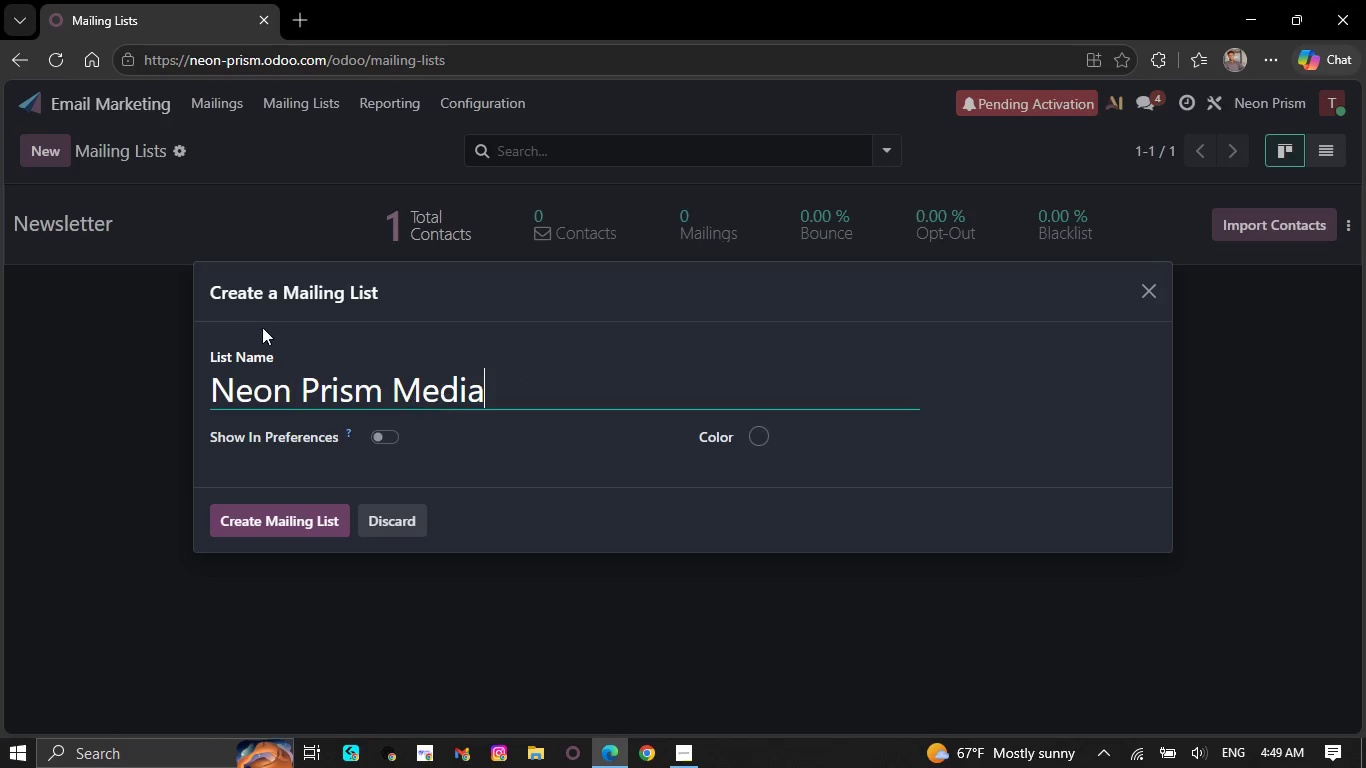 
left_click([288, 510])
 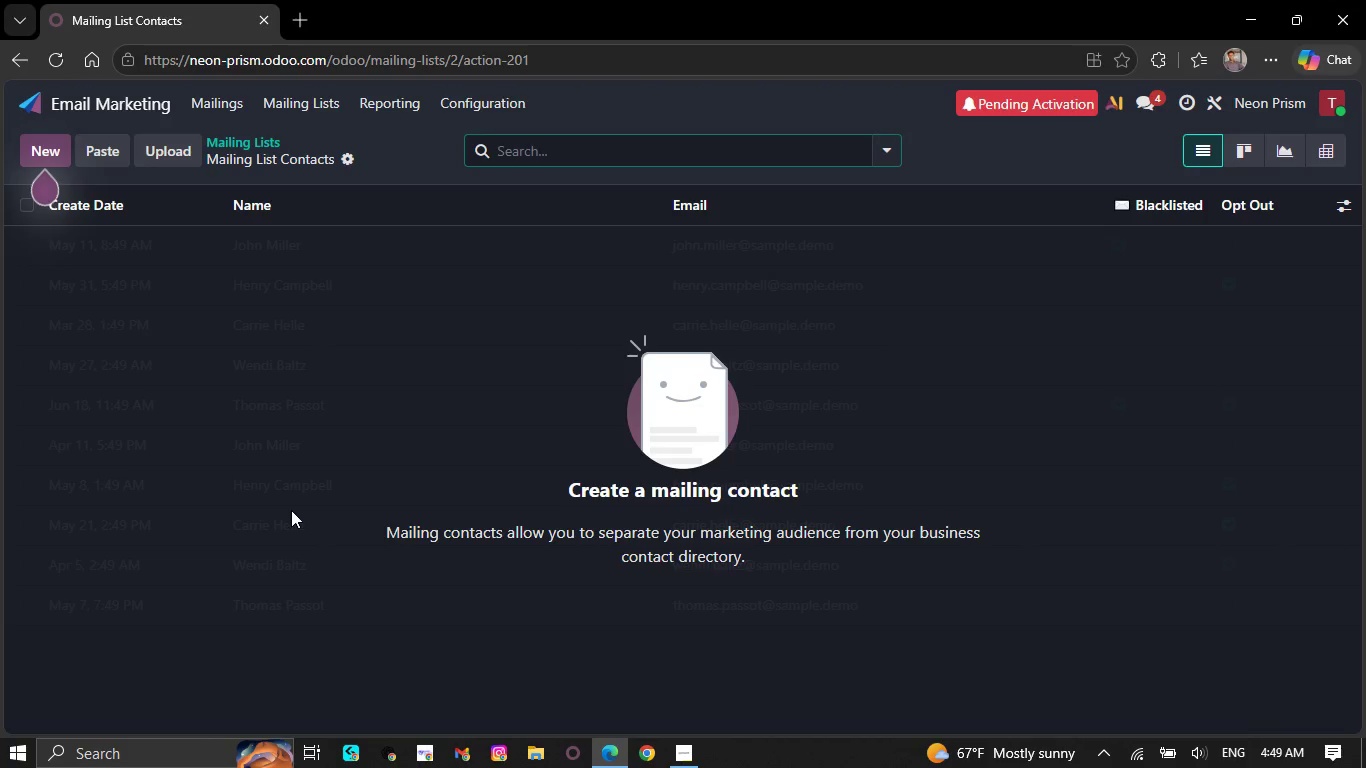 
wait(9.2)
 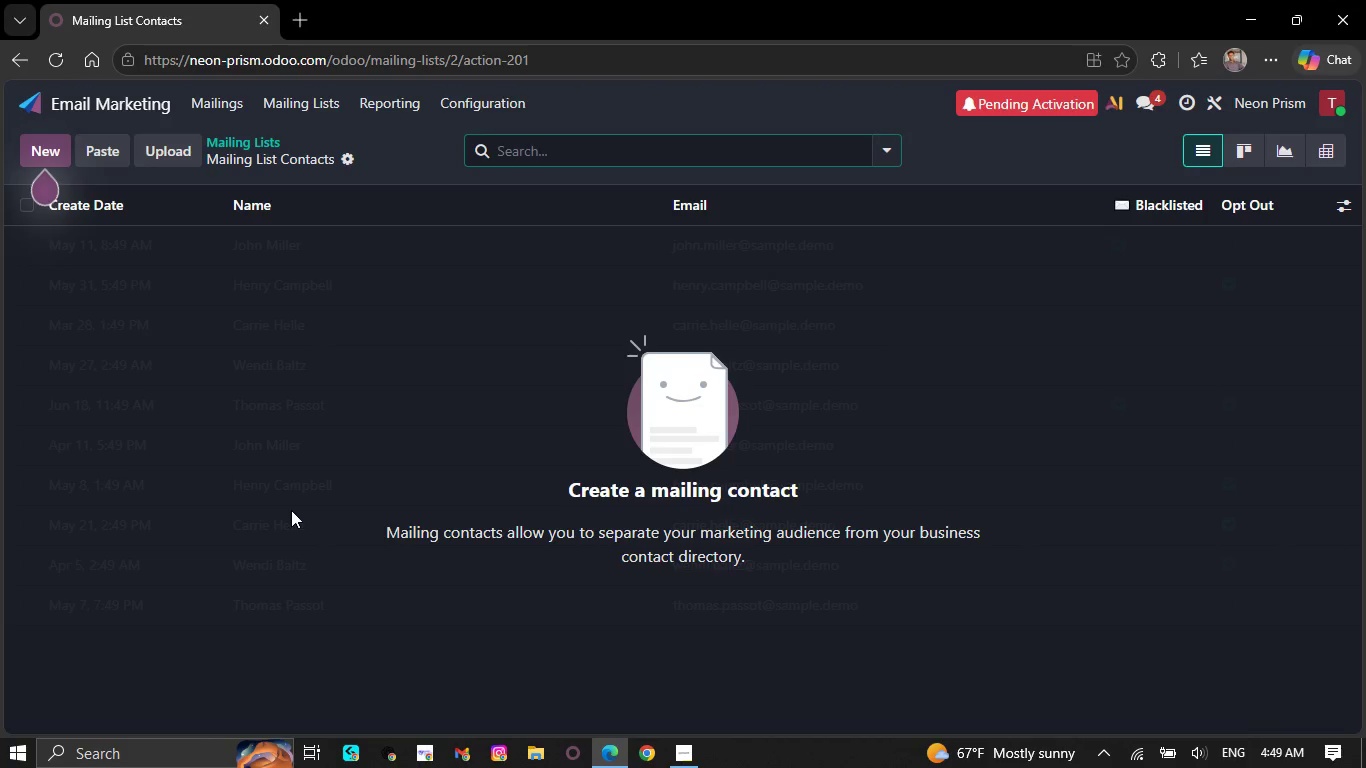 
left_click([281, 102])
 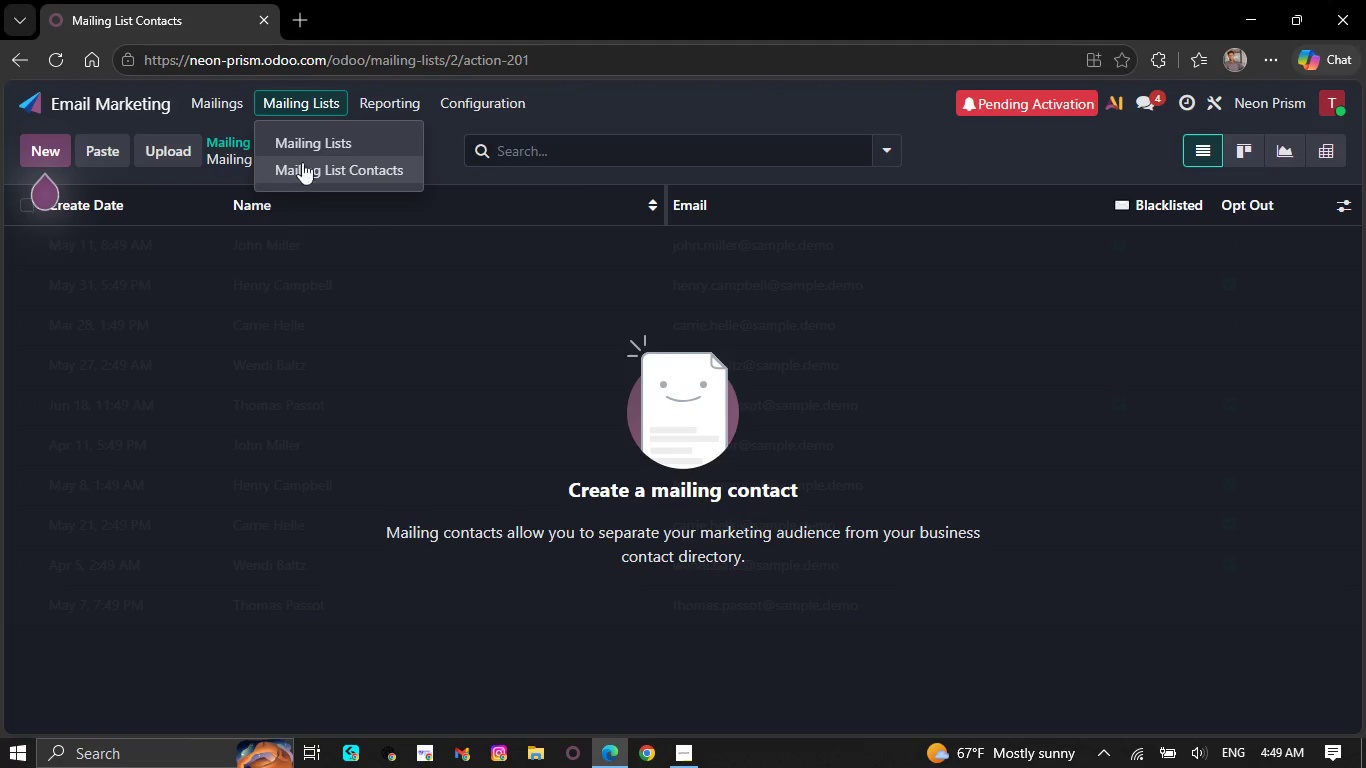 
left_click([308, 136])
 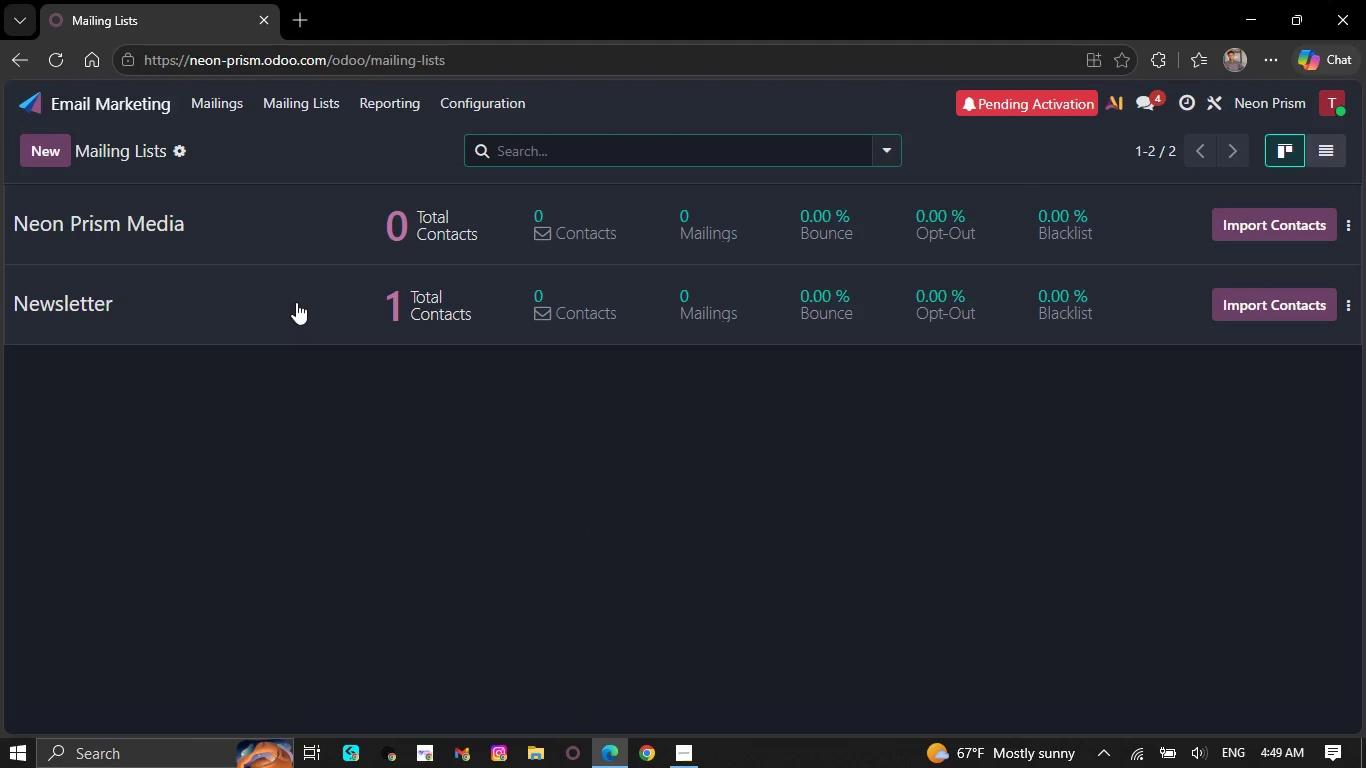 
left_click([296, 302])
 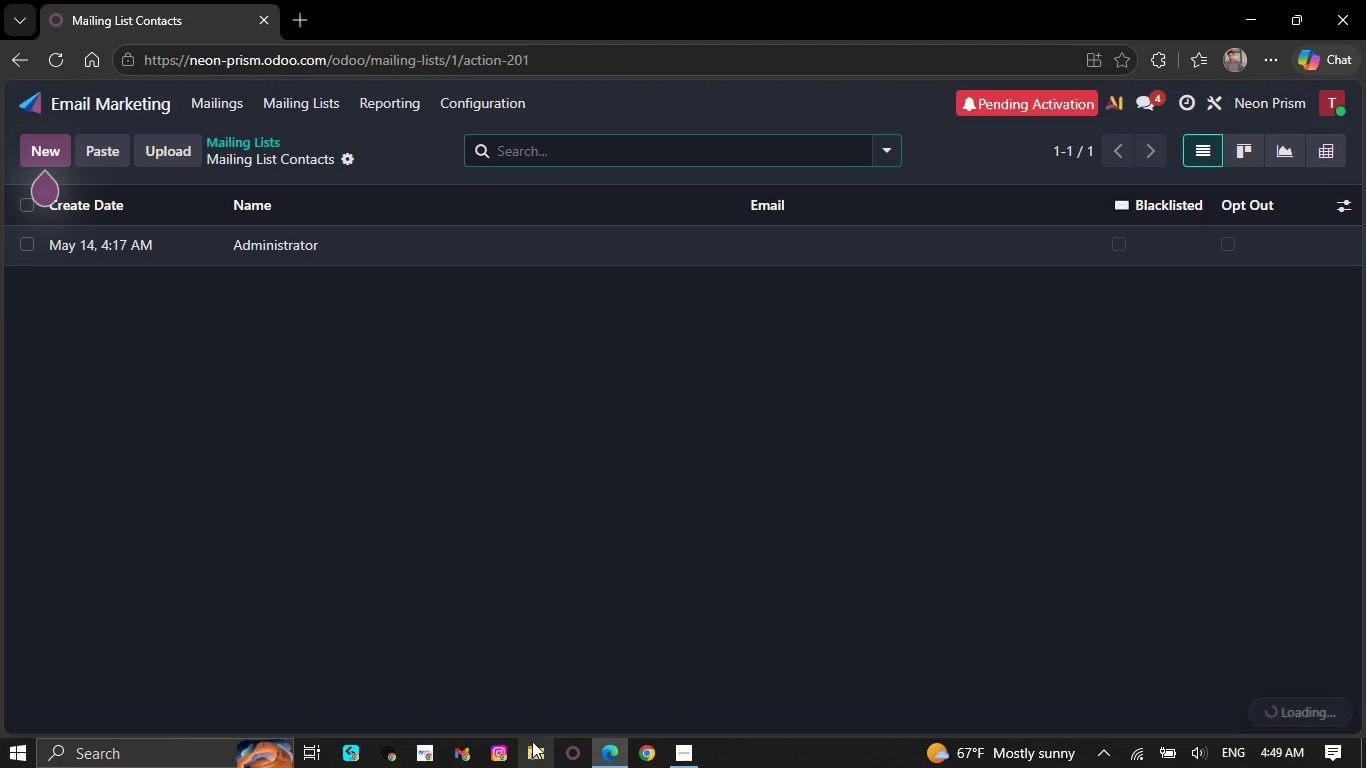 
double_click([531, 741])
 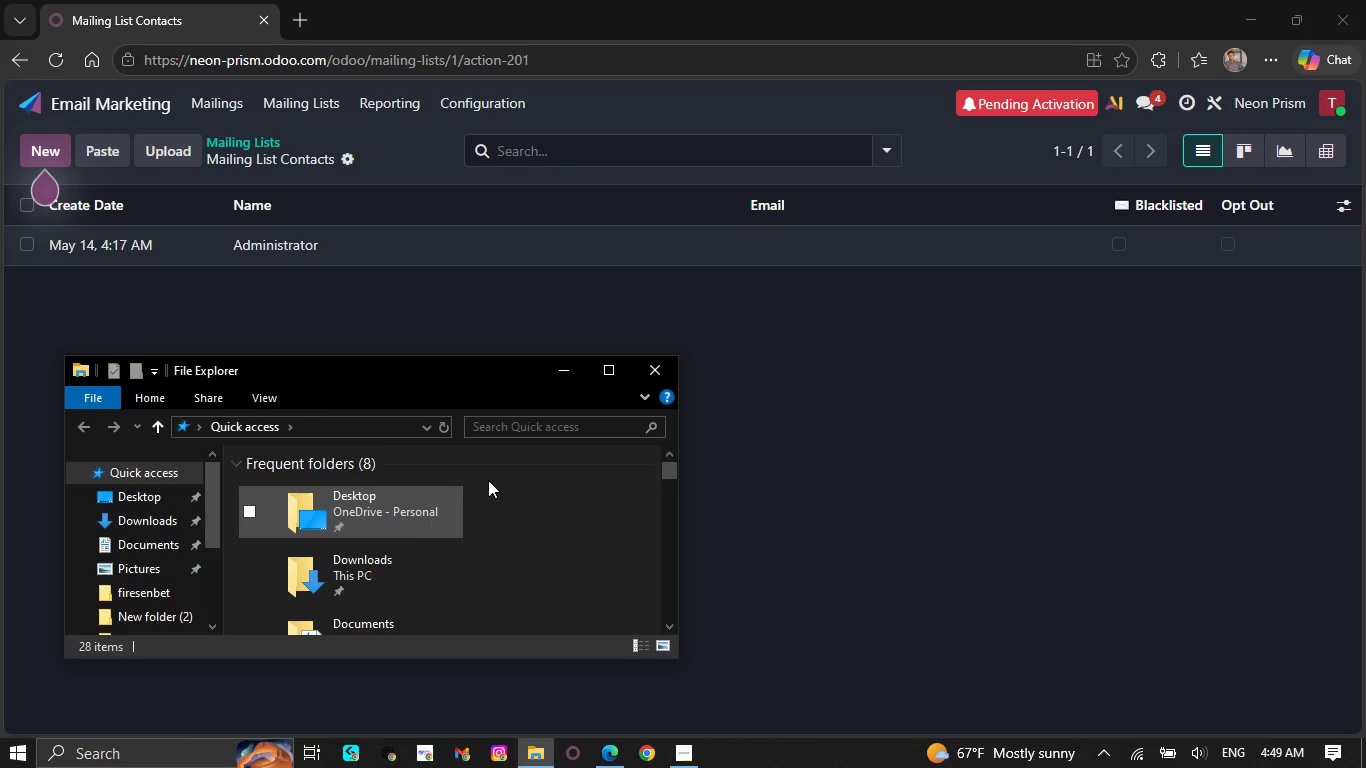 
left_click([608, 369])
 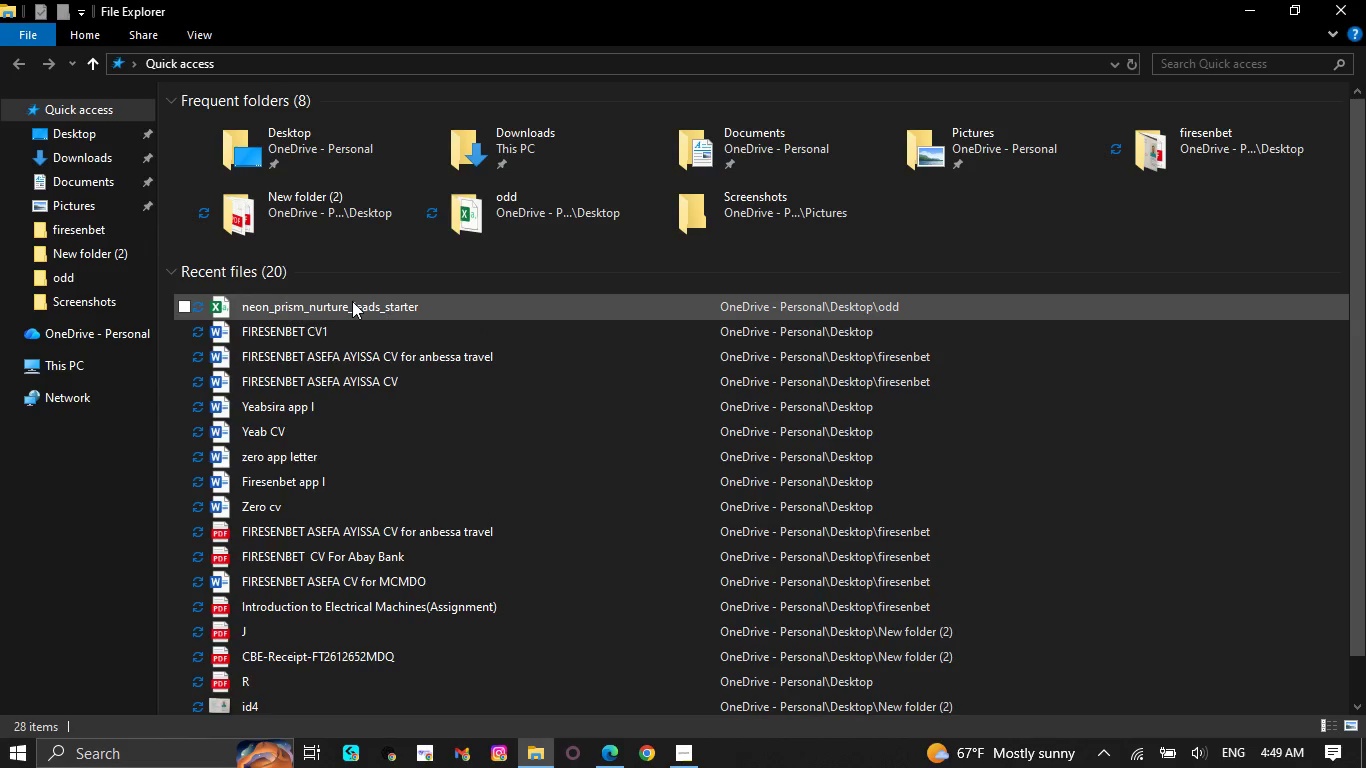 
double_click([354, 297])
 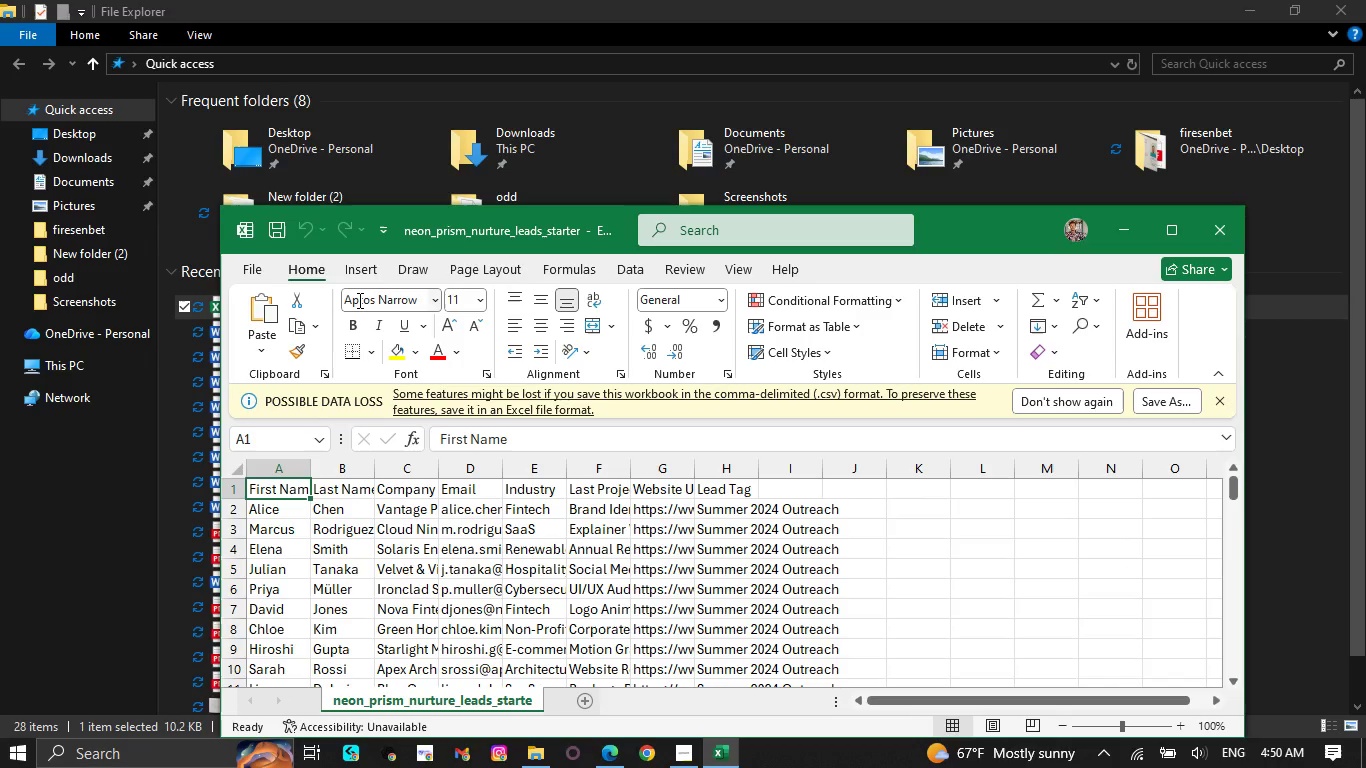 
wait(20.3)
 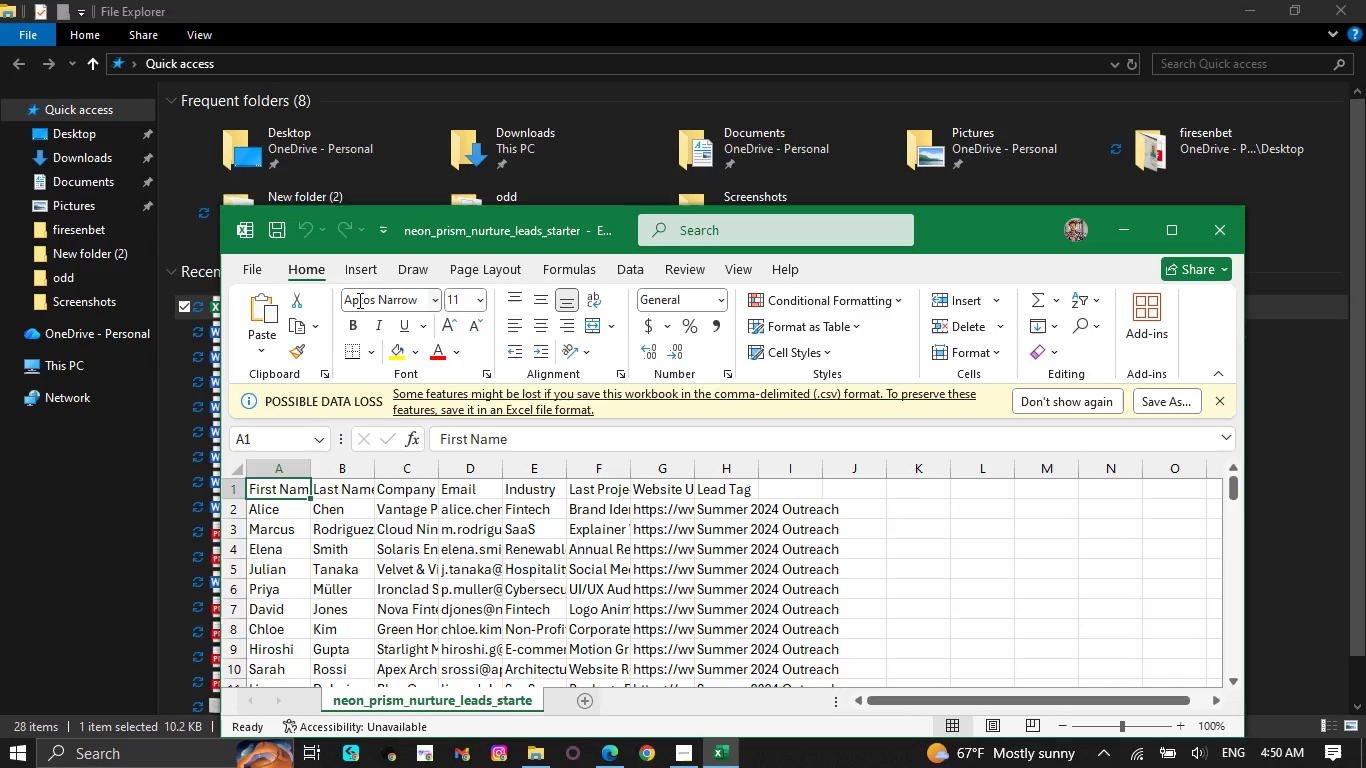 
left_click([610, 762])
 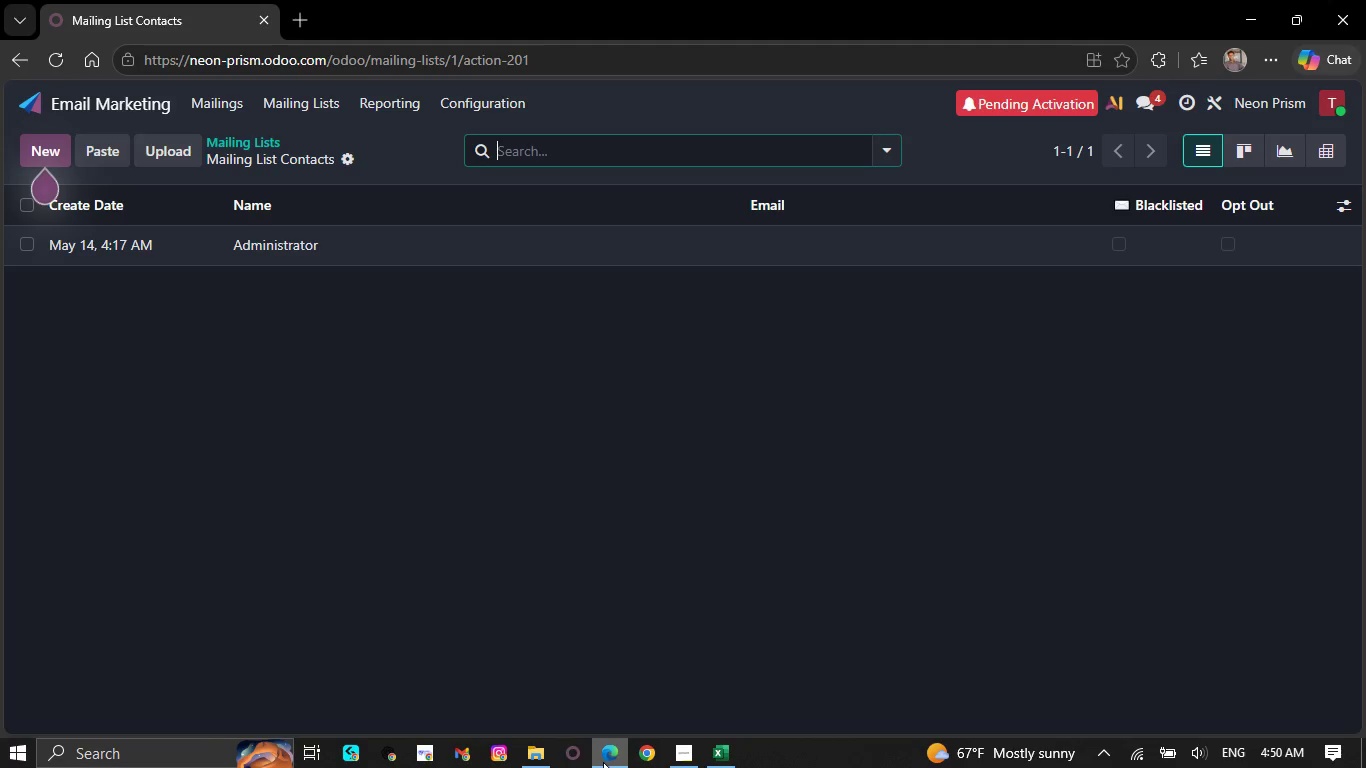 
mouse_move([545, 740])
 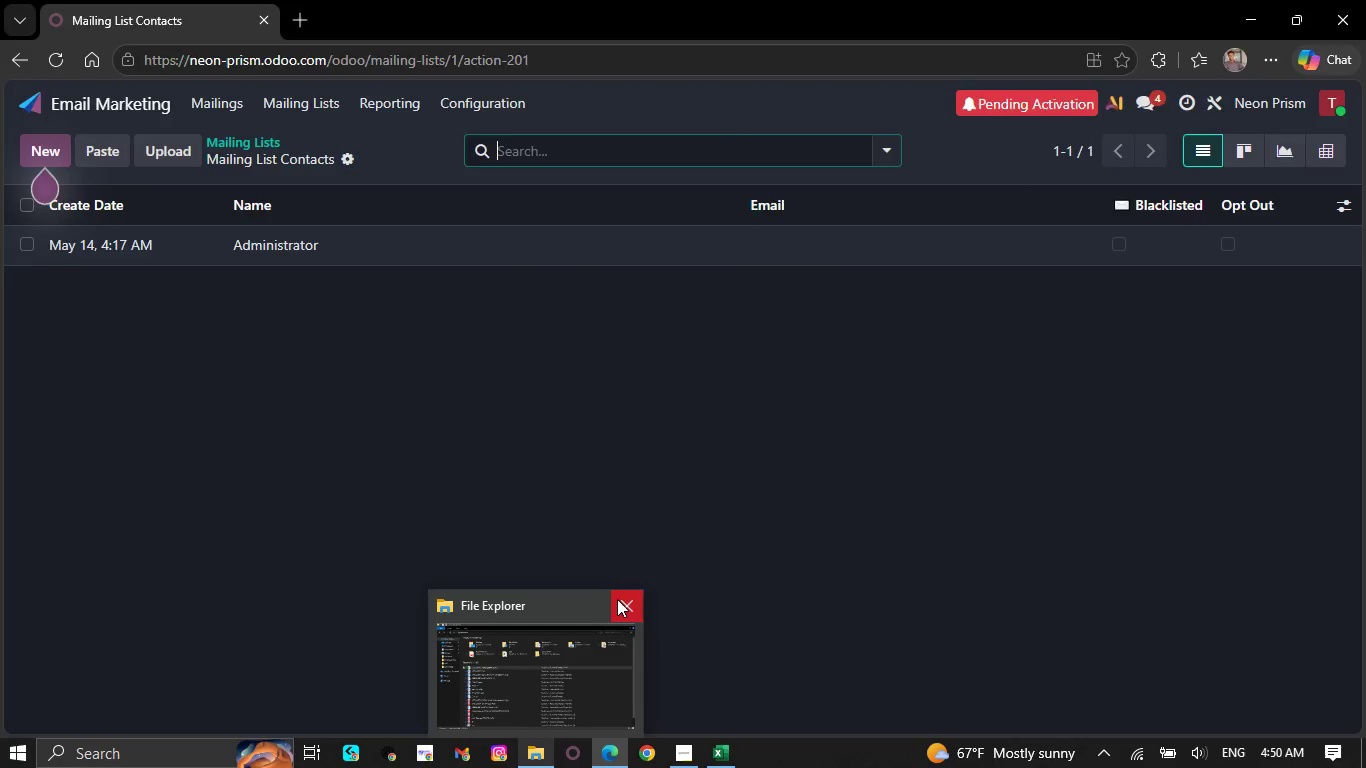 
left_click([622, 595])
 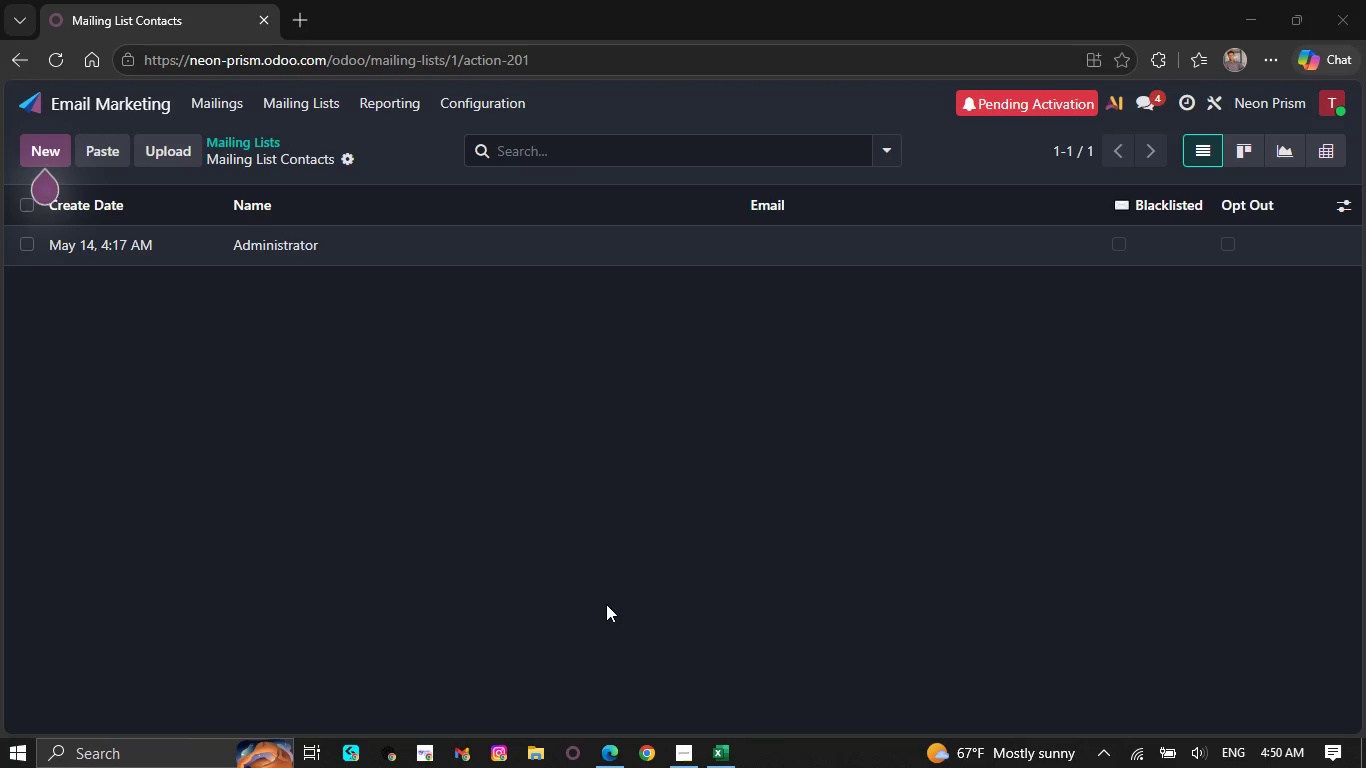 
wait(19.41)
 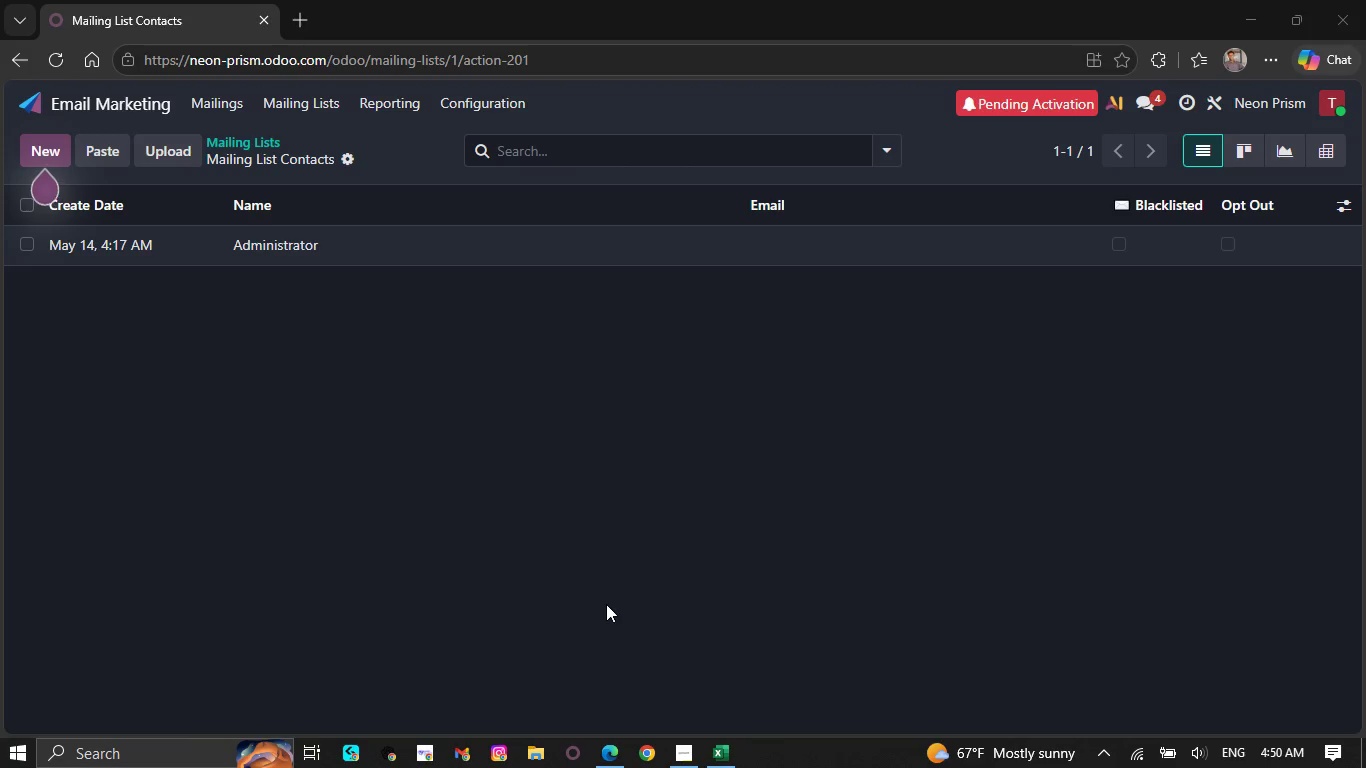 
left_click([410, 239])
 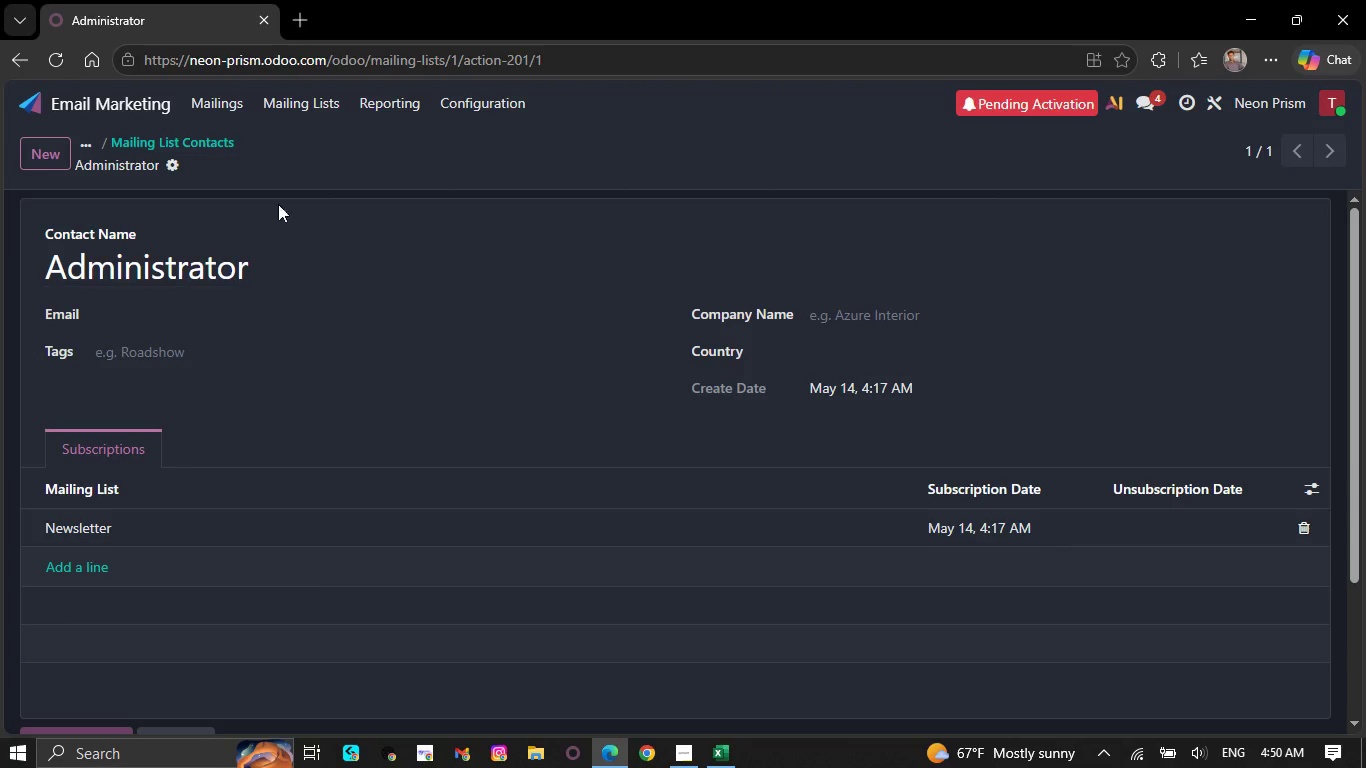 
left_click([171, 160])
 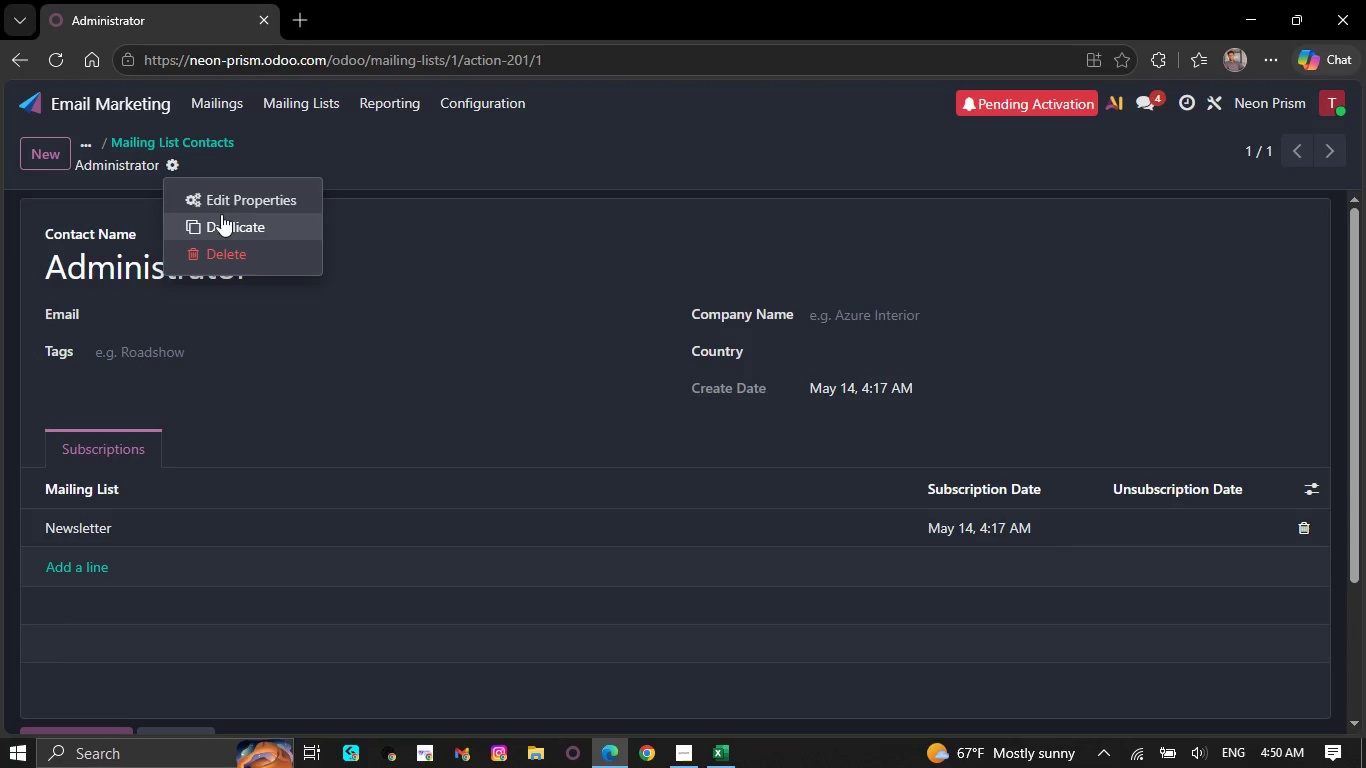 
left_click([223, 203])
 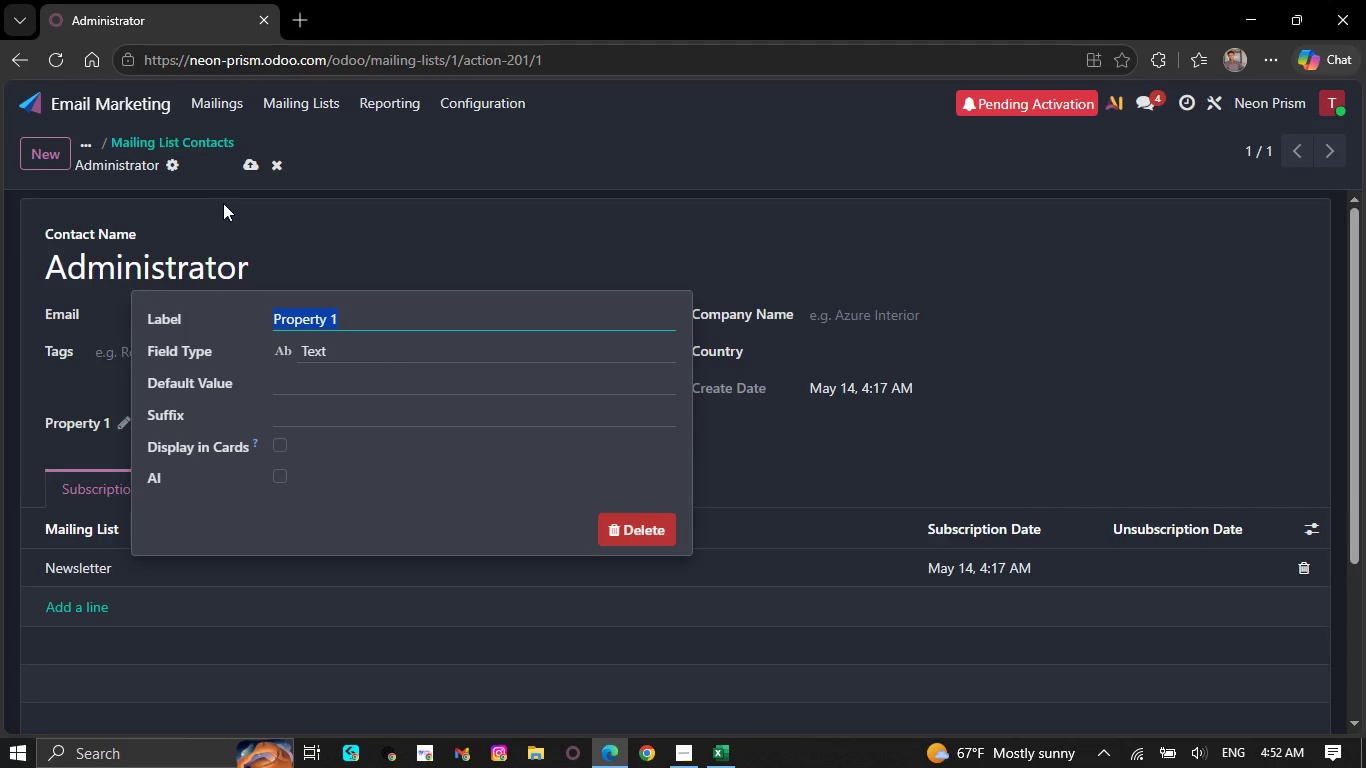 
wait(121.0)
 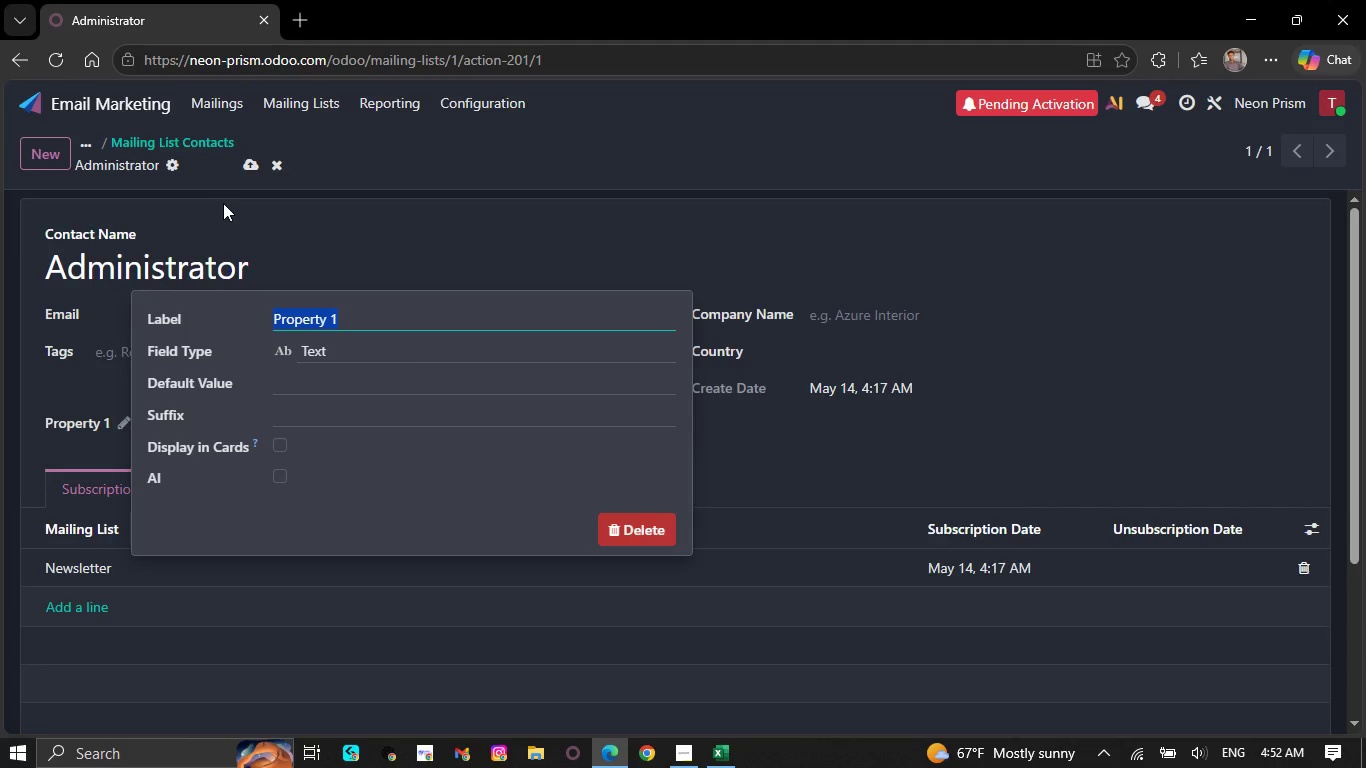 
left_click([681, 744])